 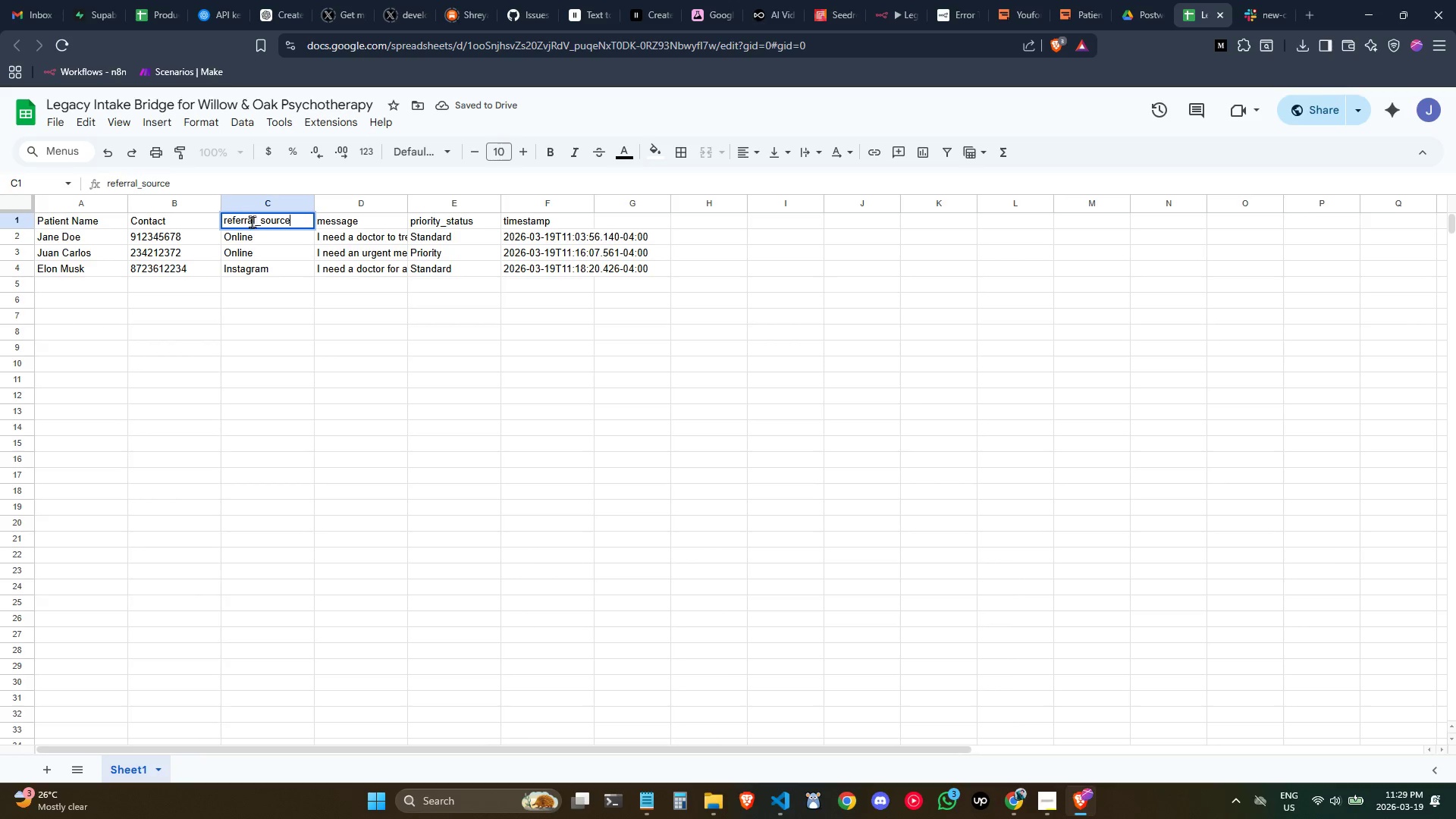 
left_click([229, 221])
 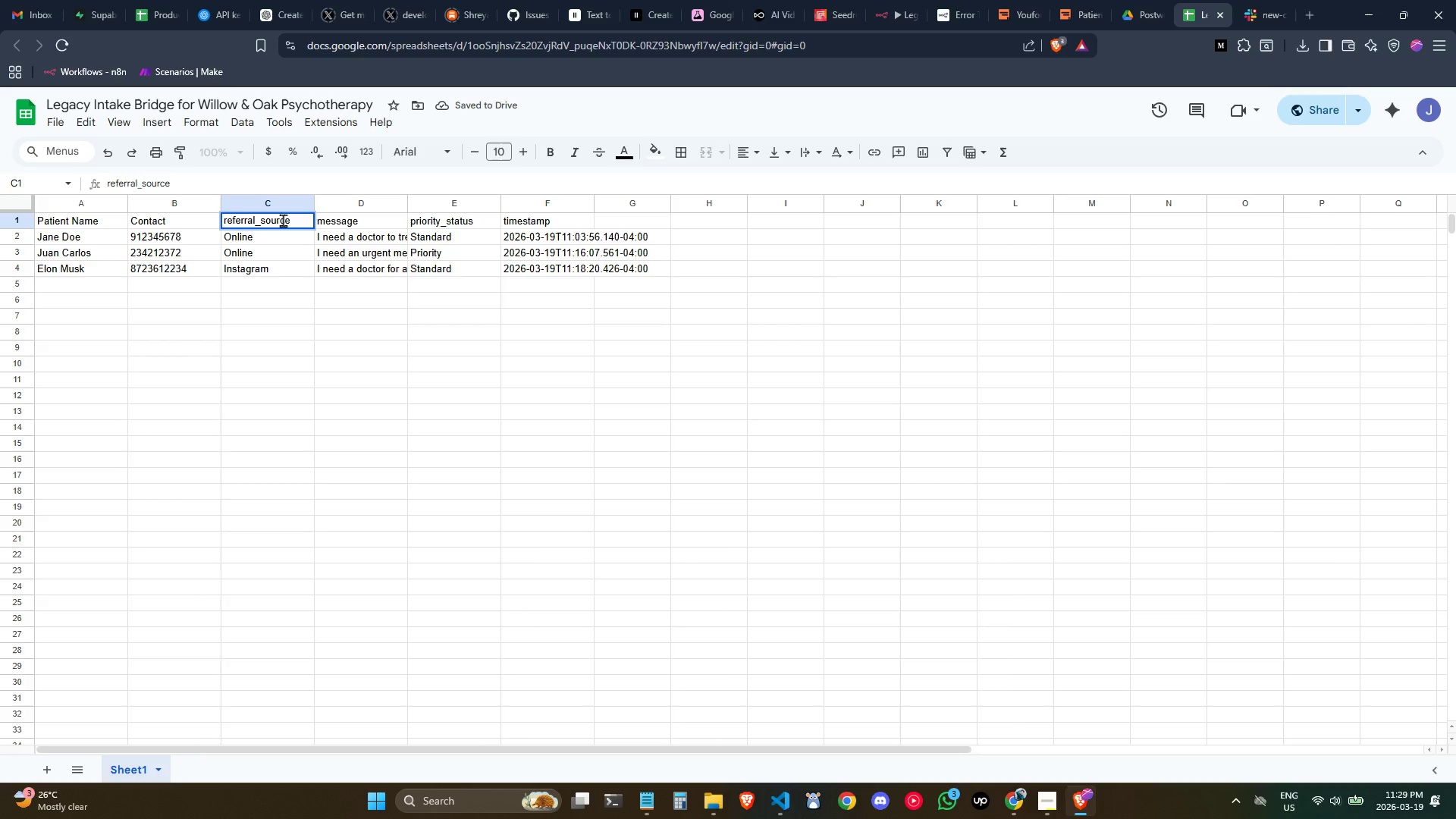 
key(Backspace)
 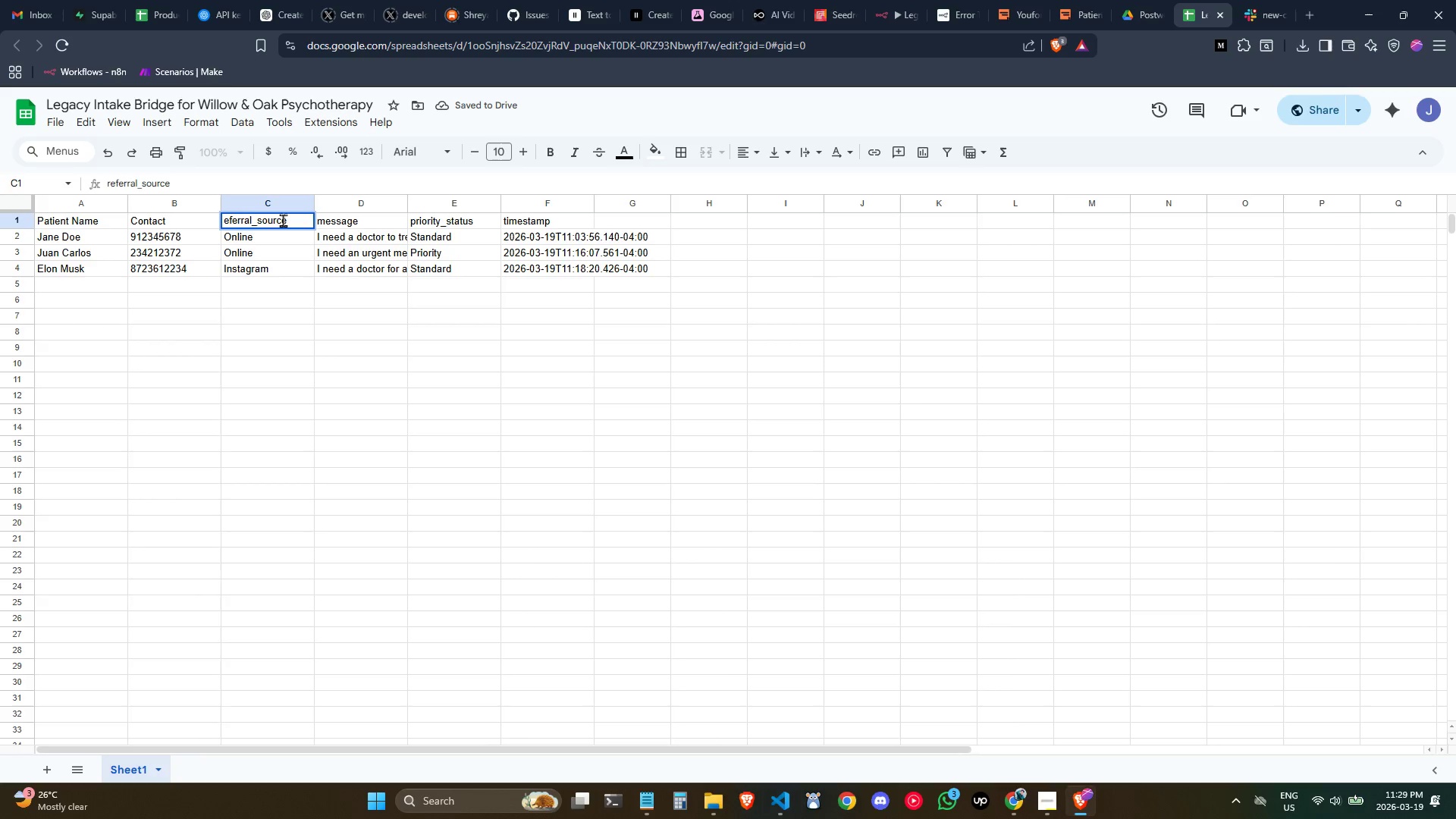 
key(Shift+R)
 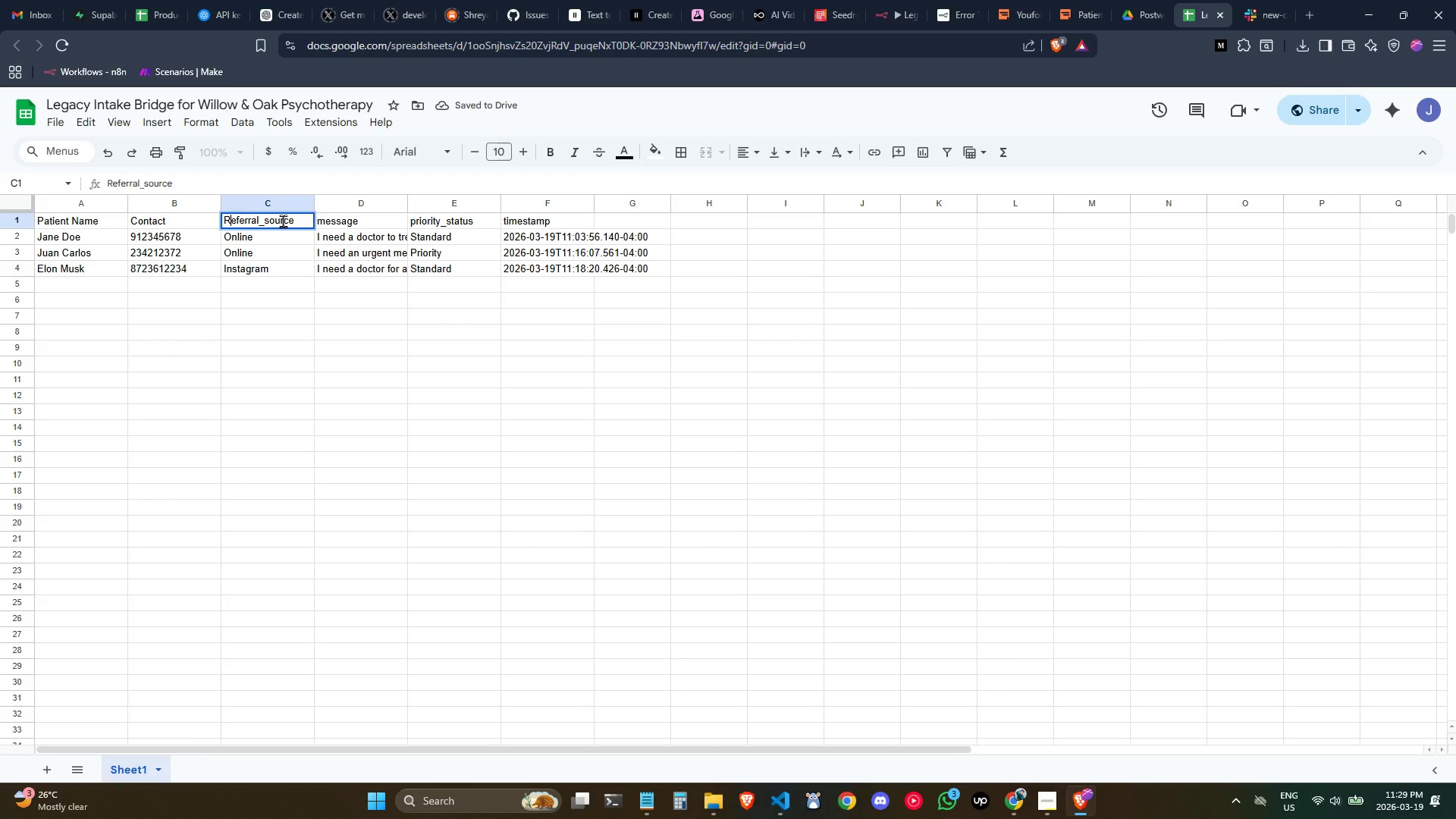 
key(ArrowRight)
 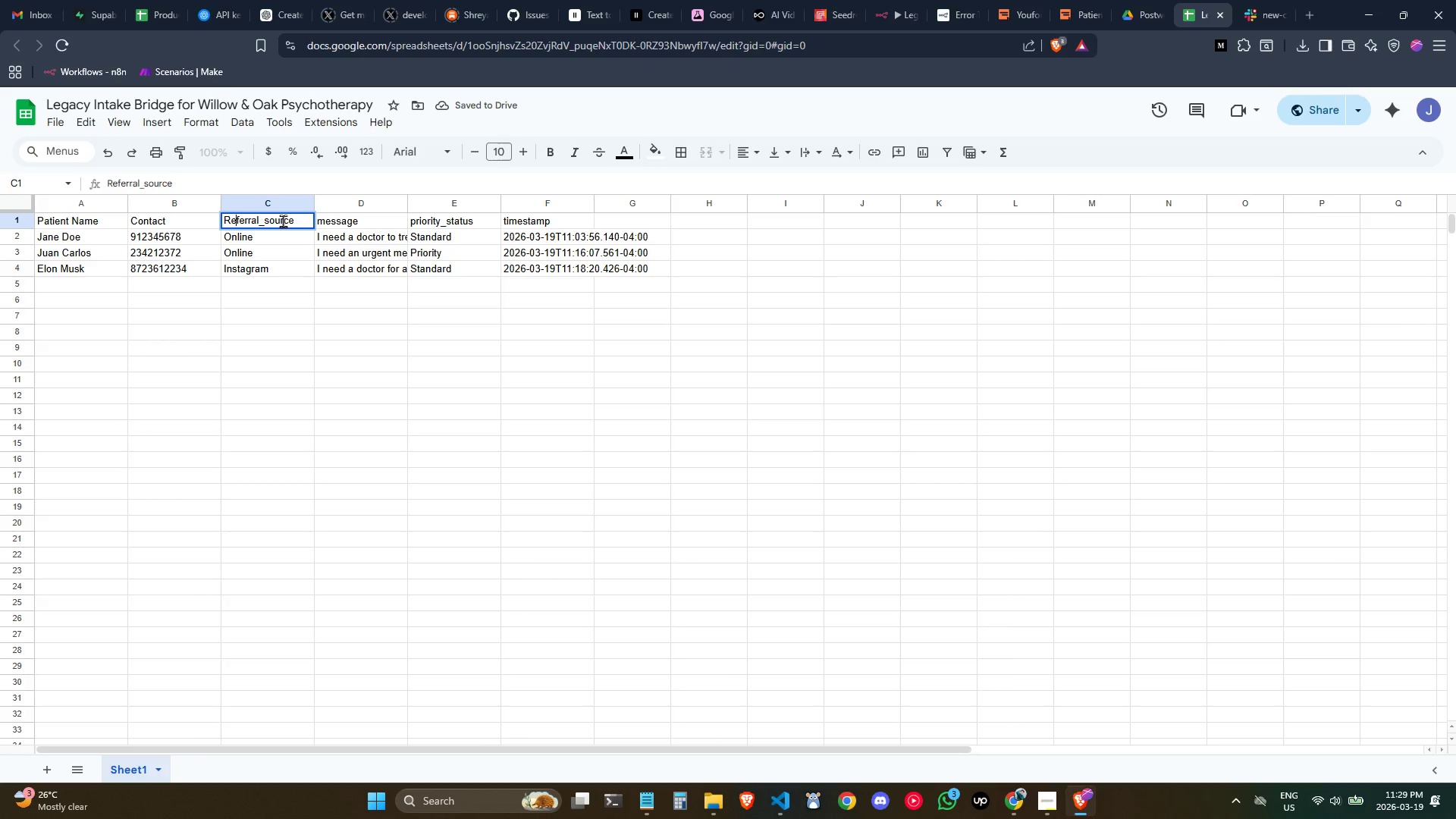 
key(ArrowRight)
 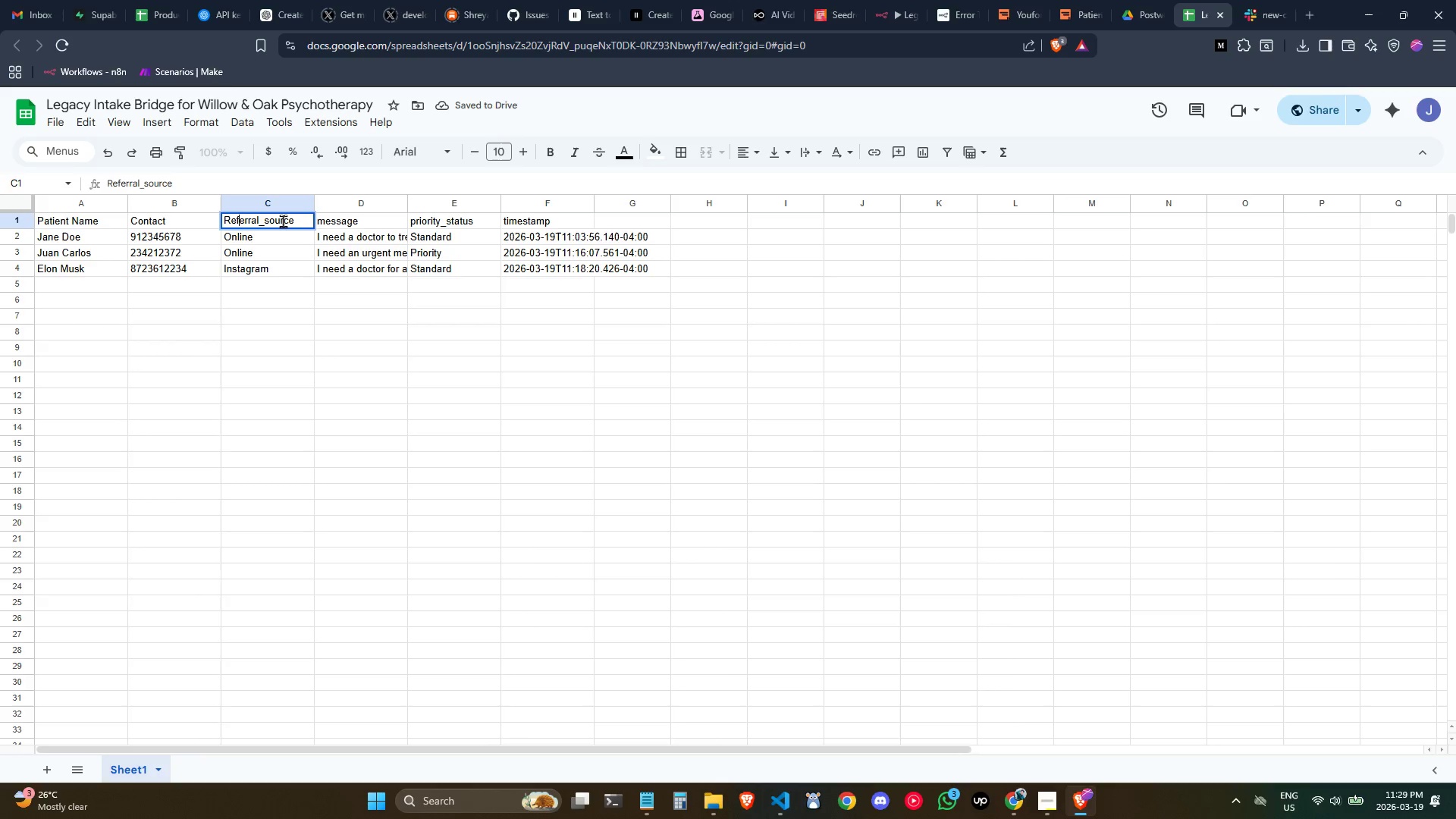 
key(ArrowRight)
 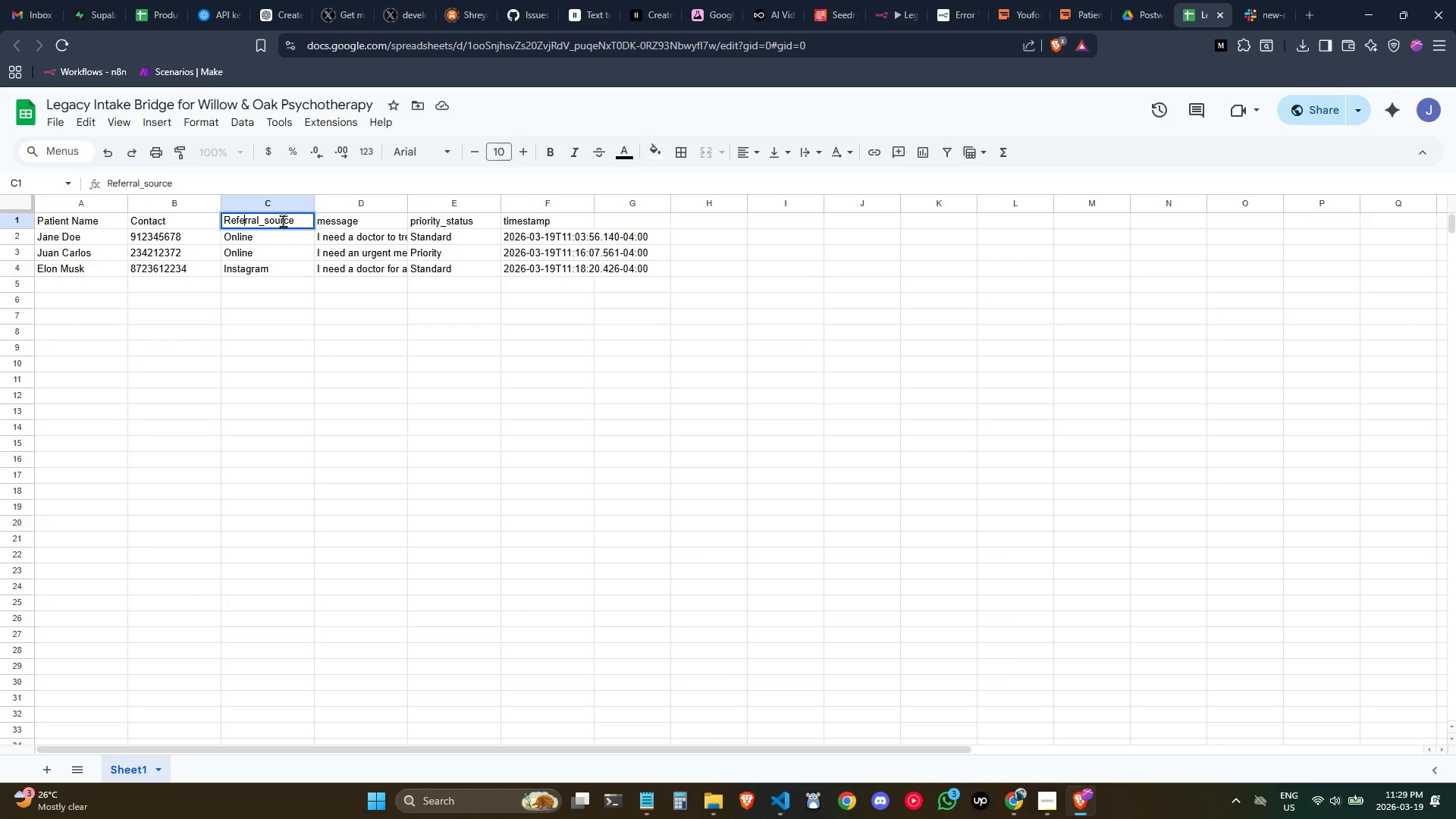 
key(ArrowRight)
 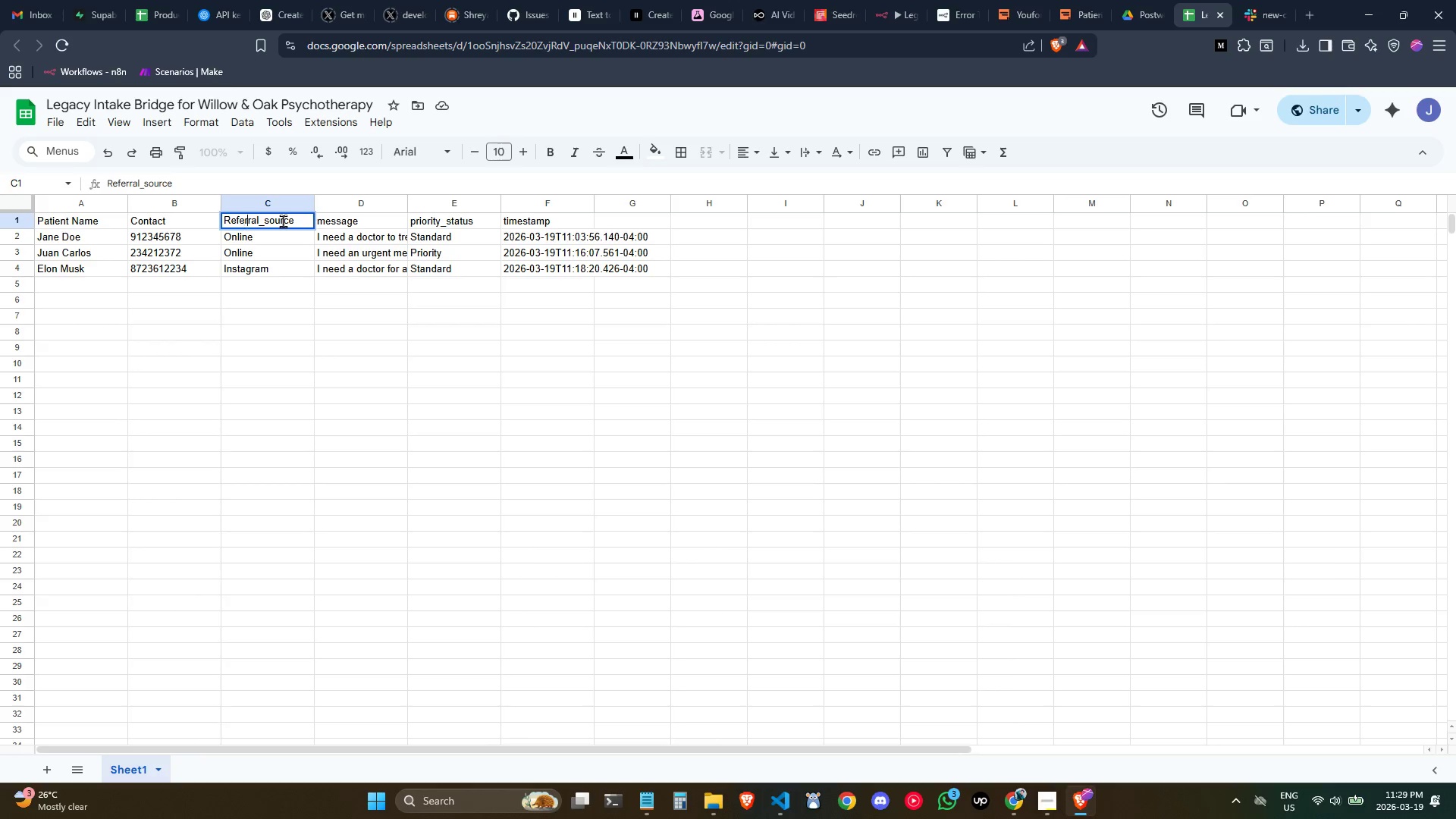 
key(ArrowRight)
 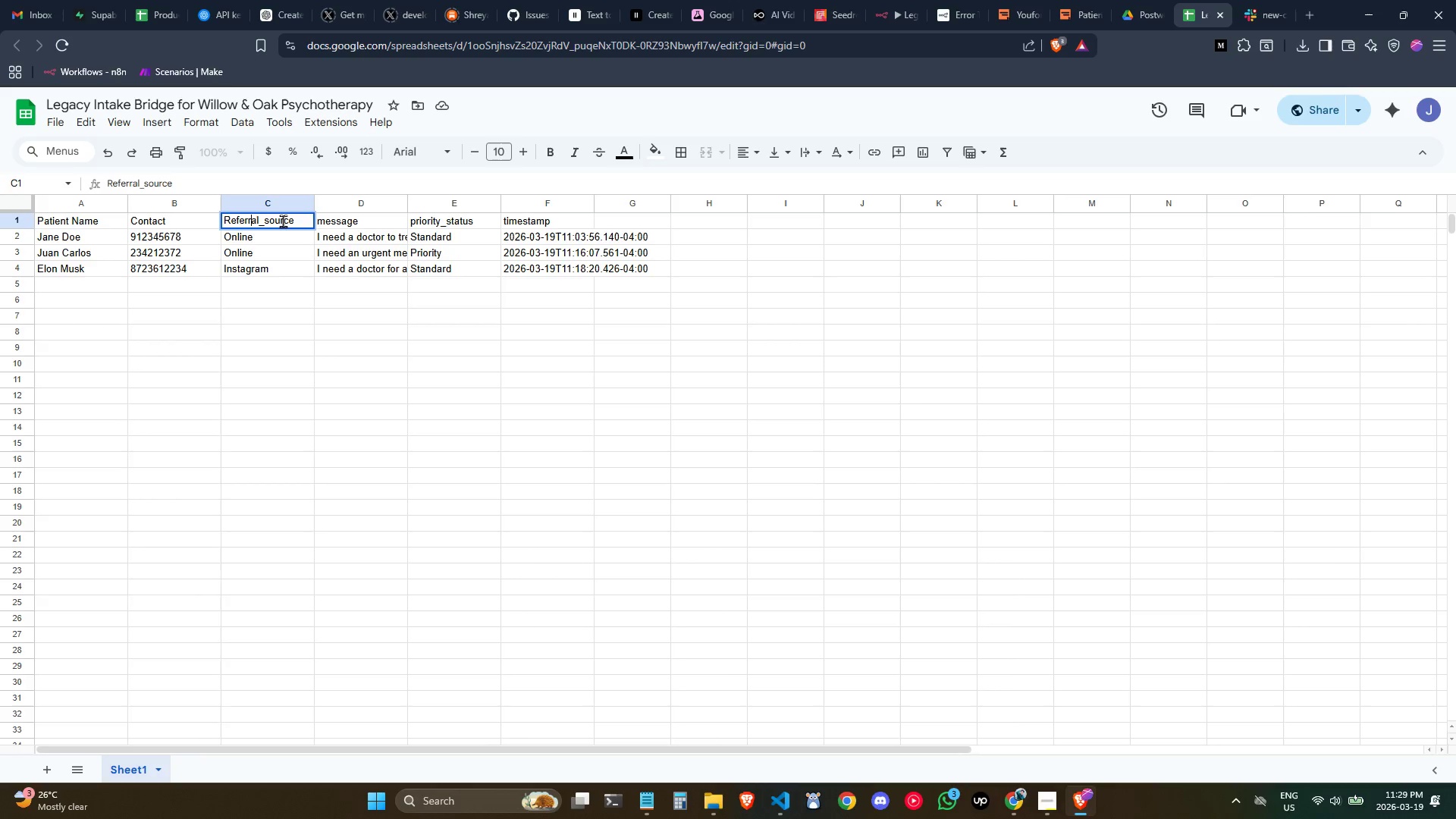 
key(ArrowRight)
 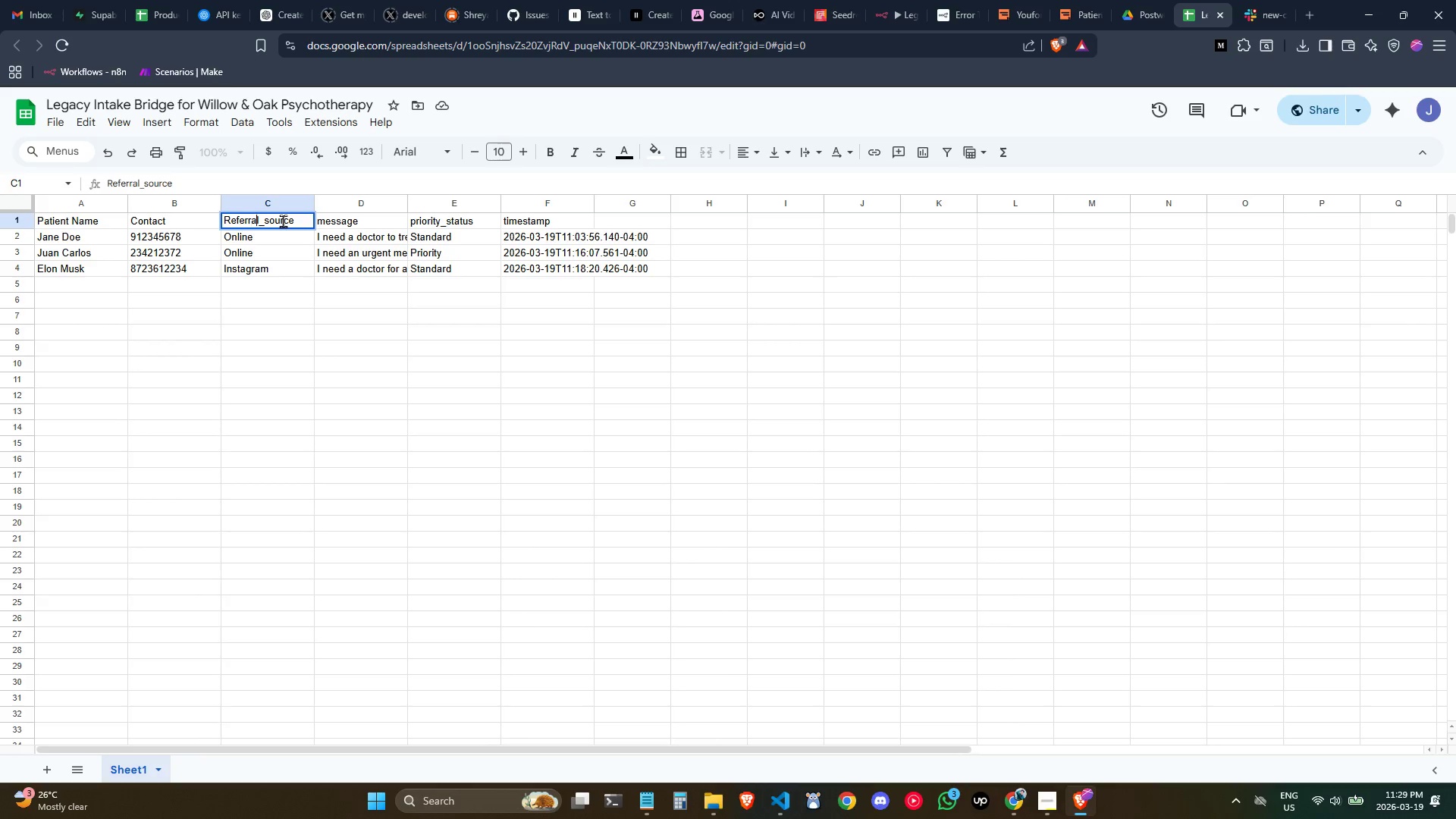 
key(ArrowRight)
 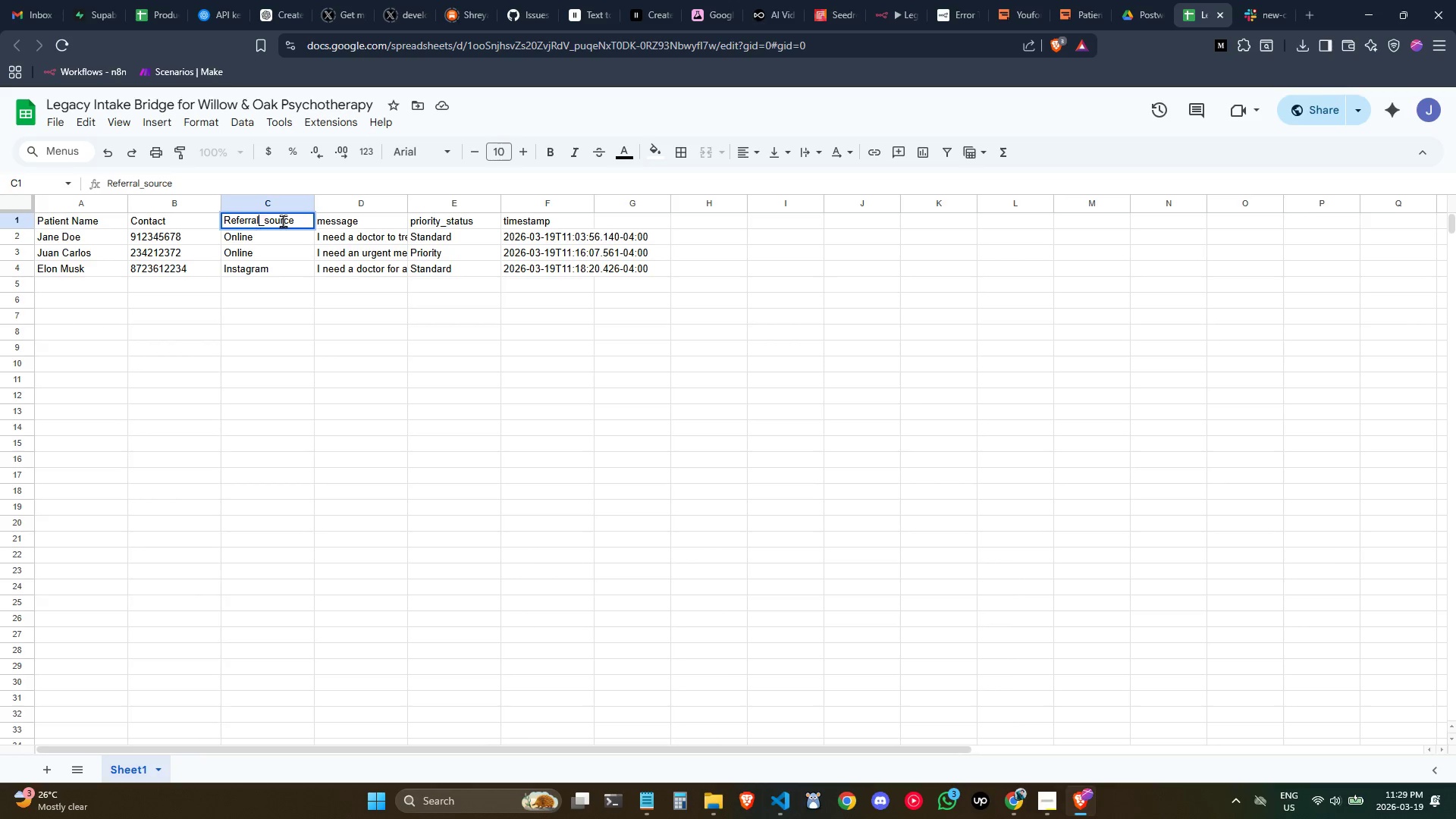 
key(ArrowRight)
 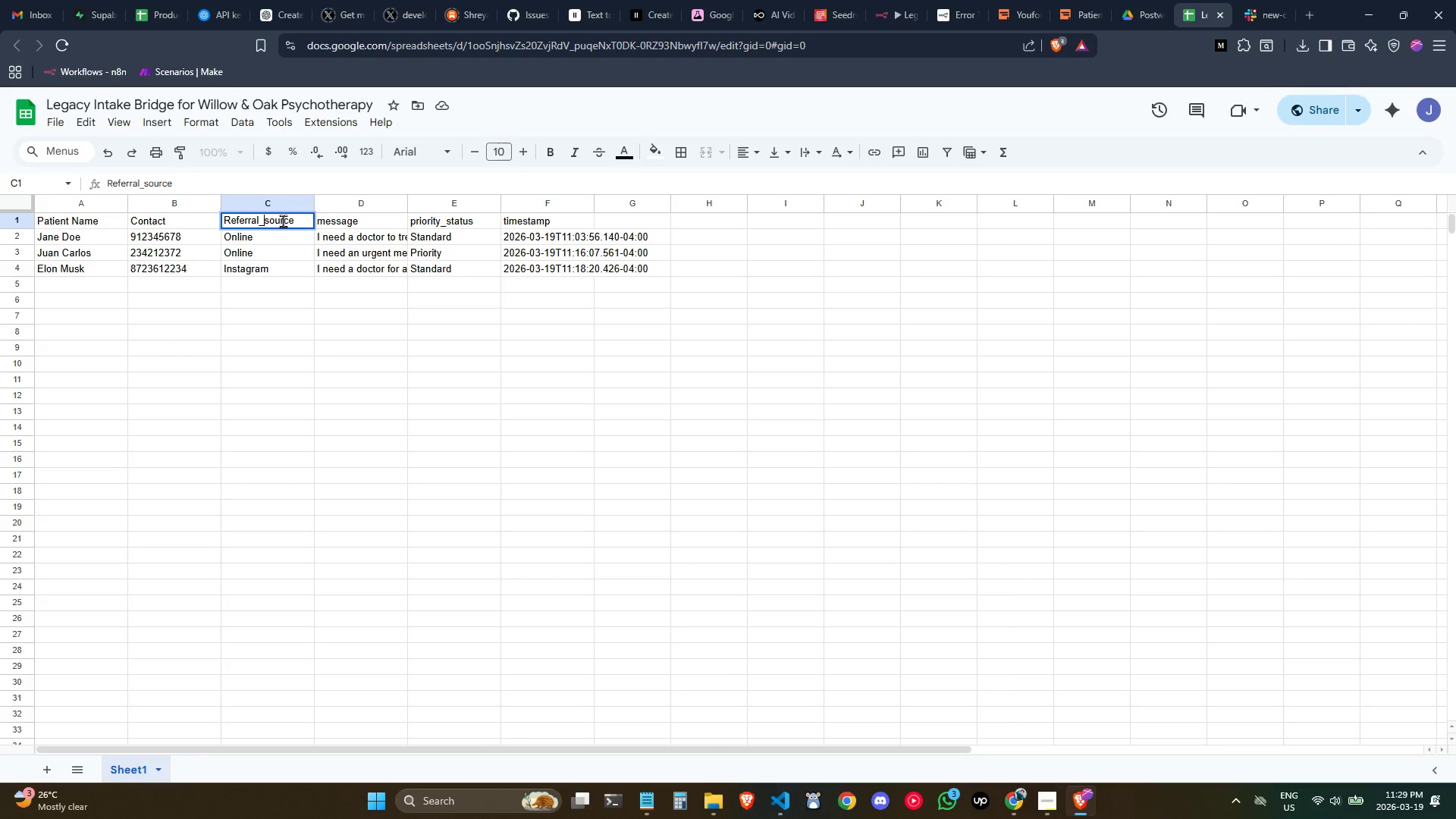 
key(Backspace)
 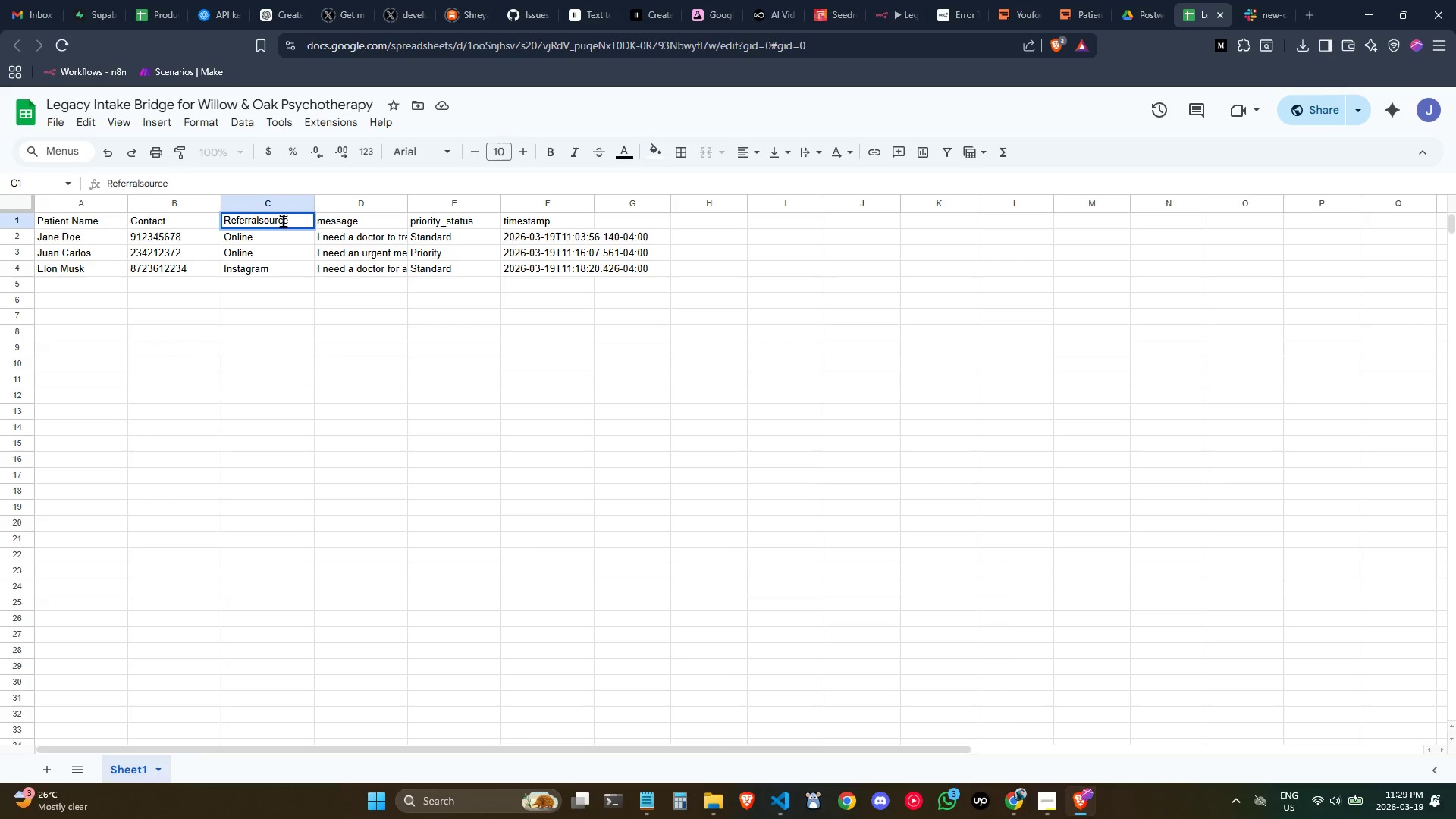 
key(Space)
 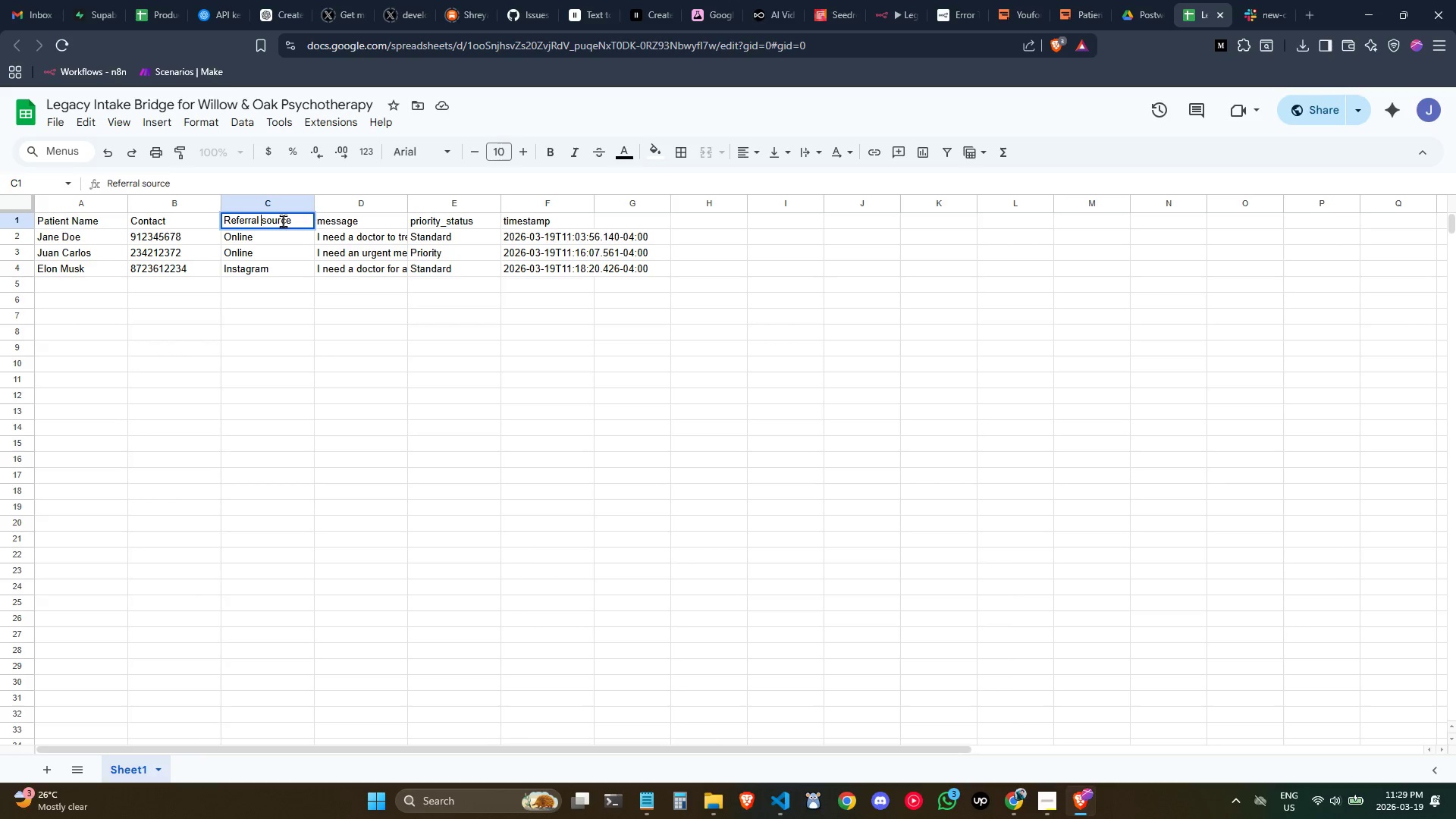 
key(ArrowRight)
 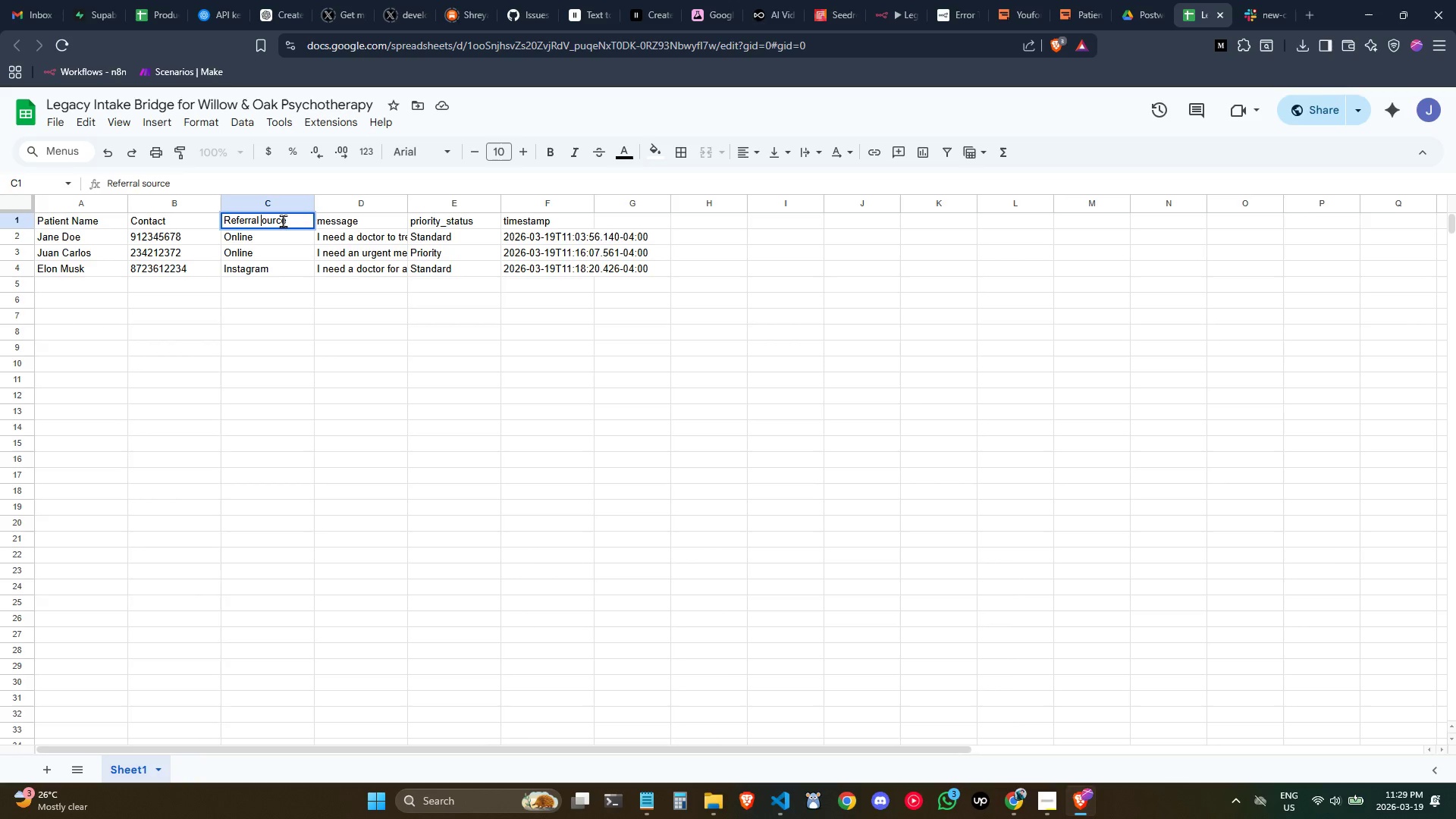 
key(Backspace)
 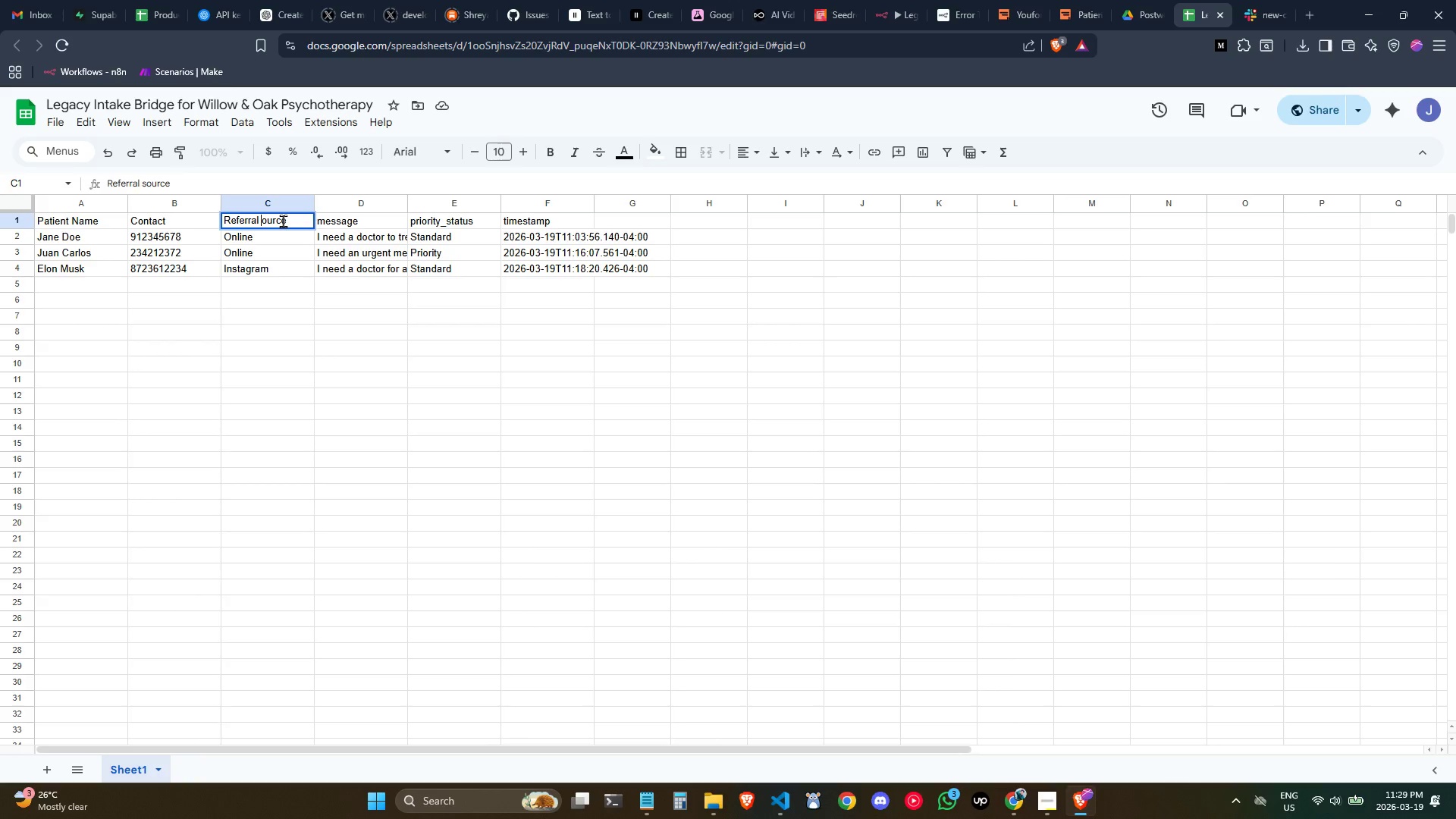 
key(Shift+ShiftLeft)
 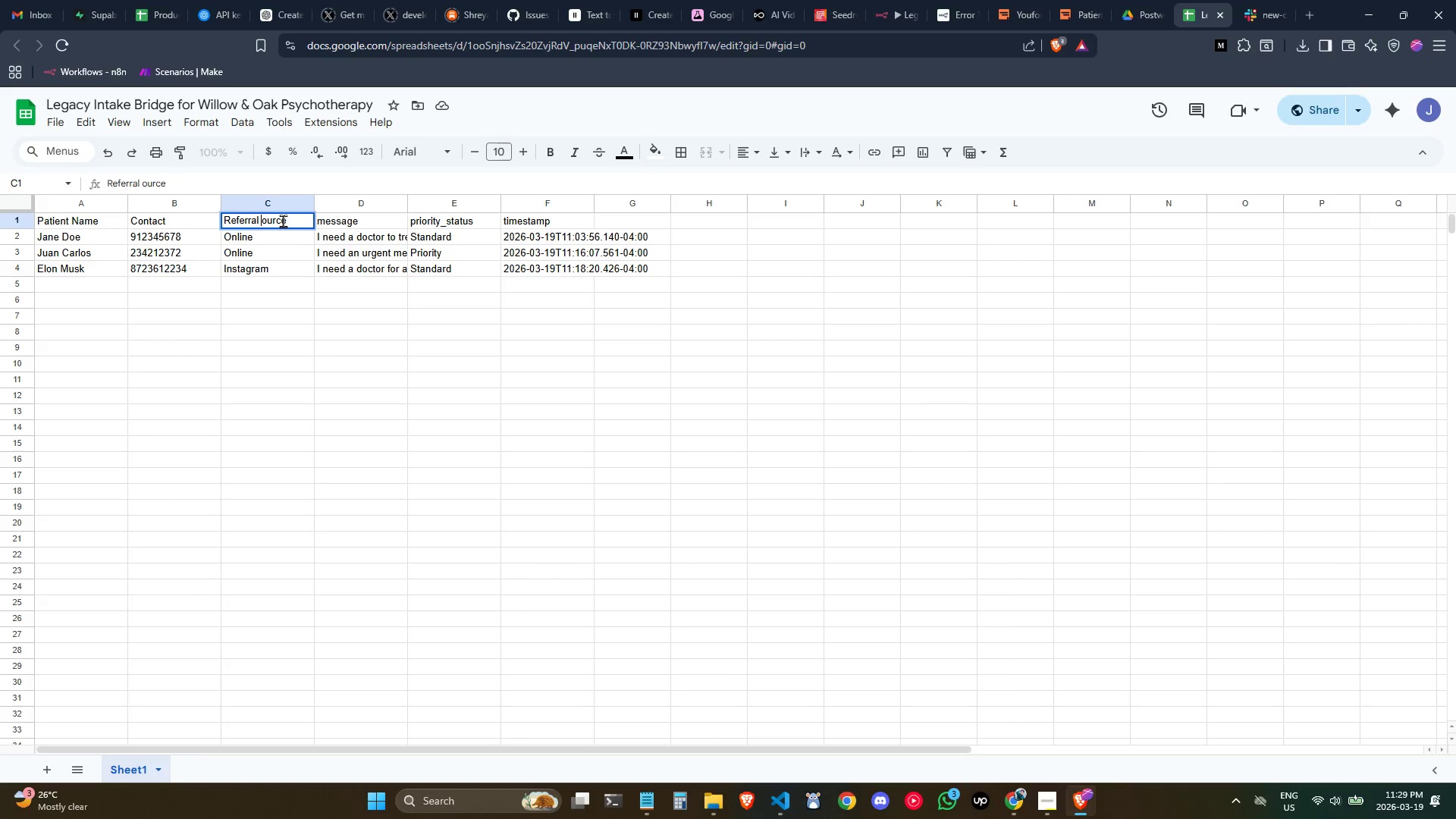 
key(Shift+S)
 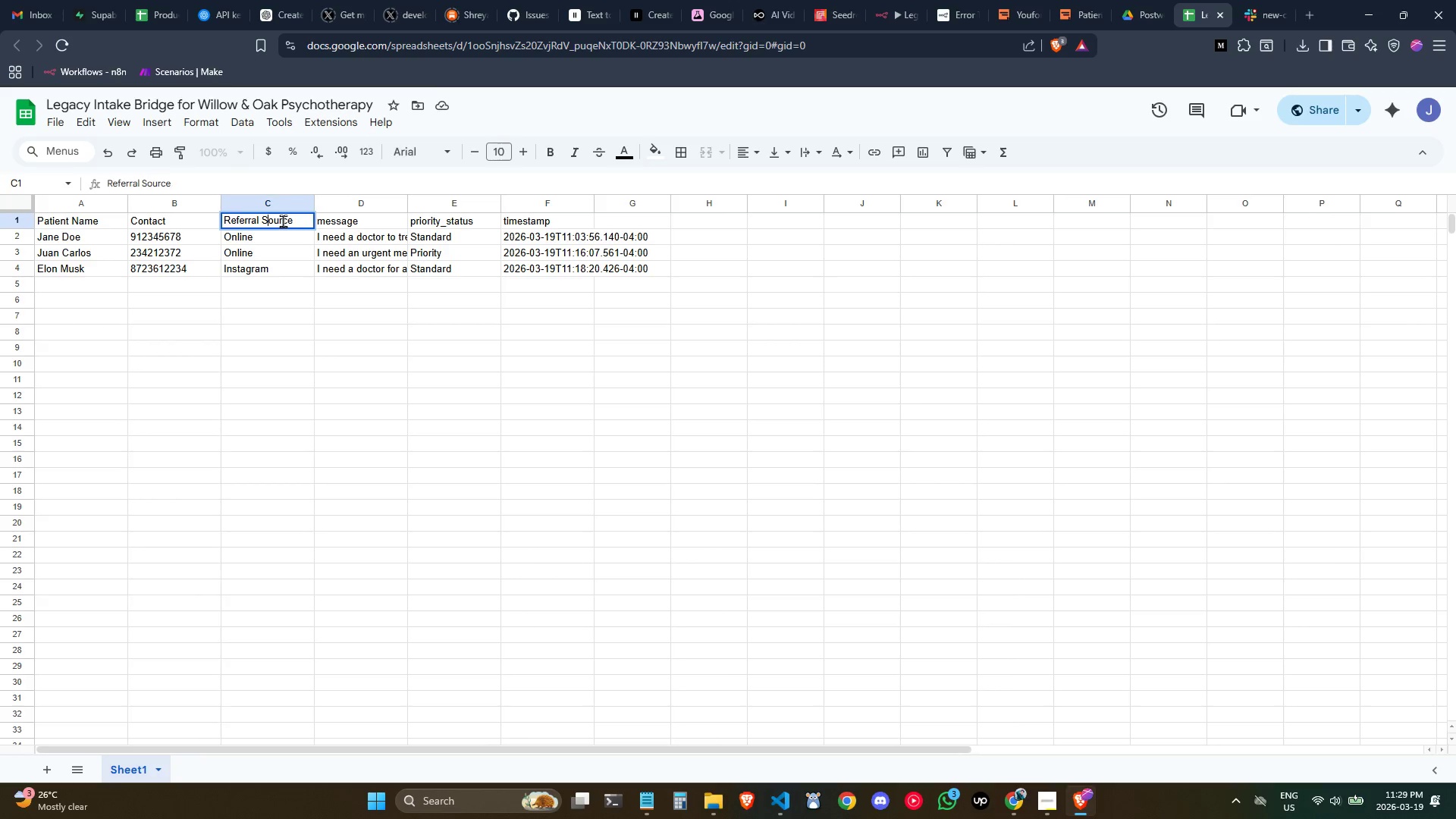 
key(Tab)
 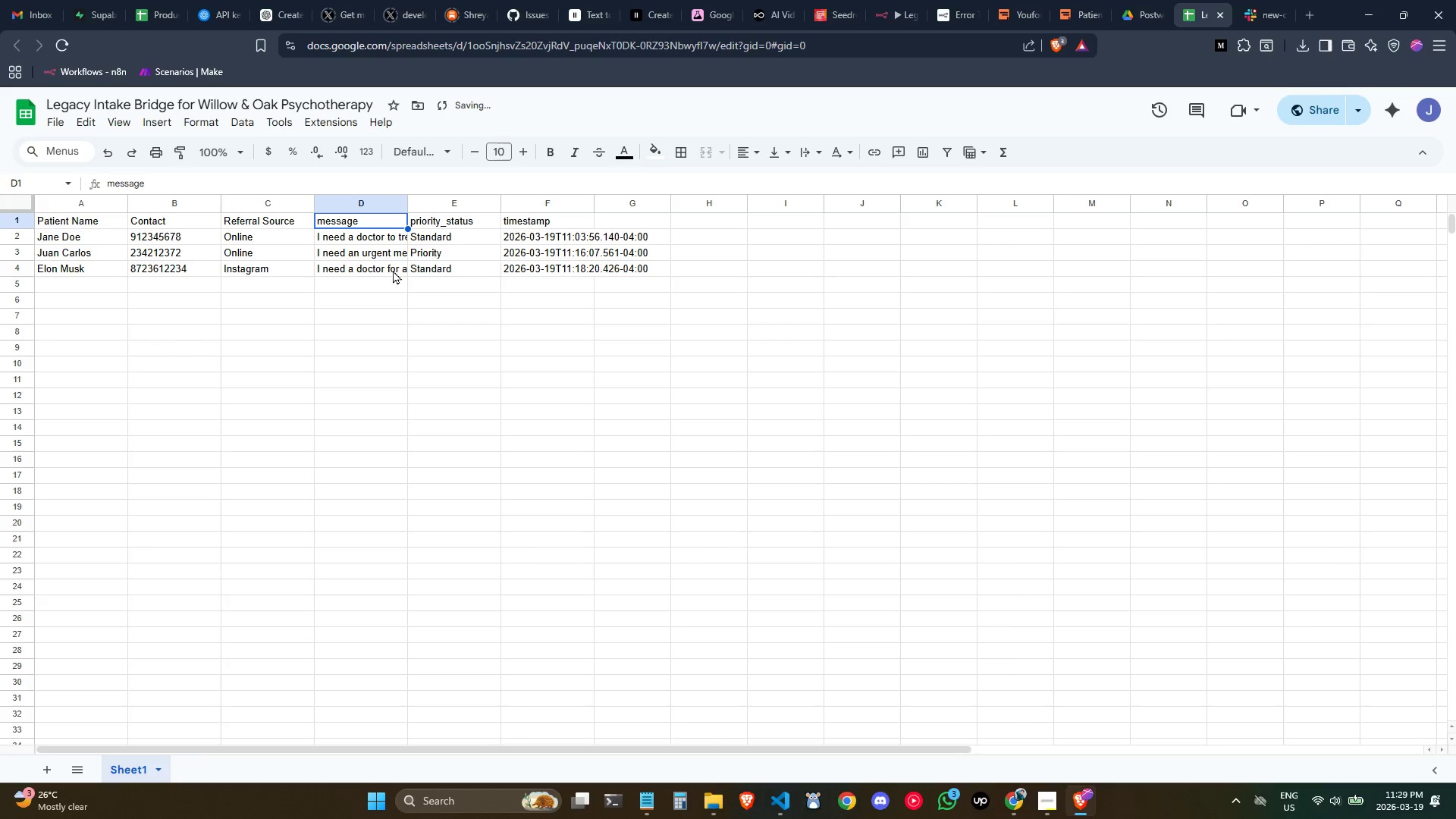 
key(Alt+AltLeft)
 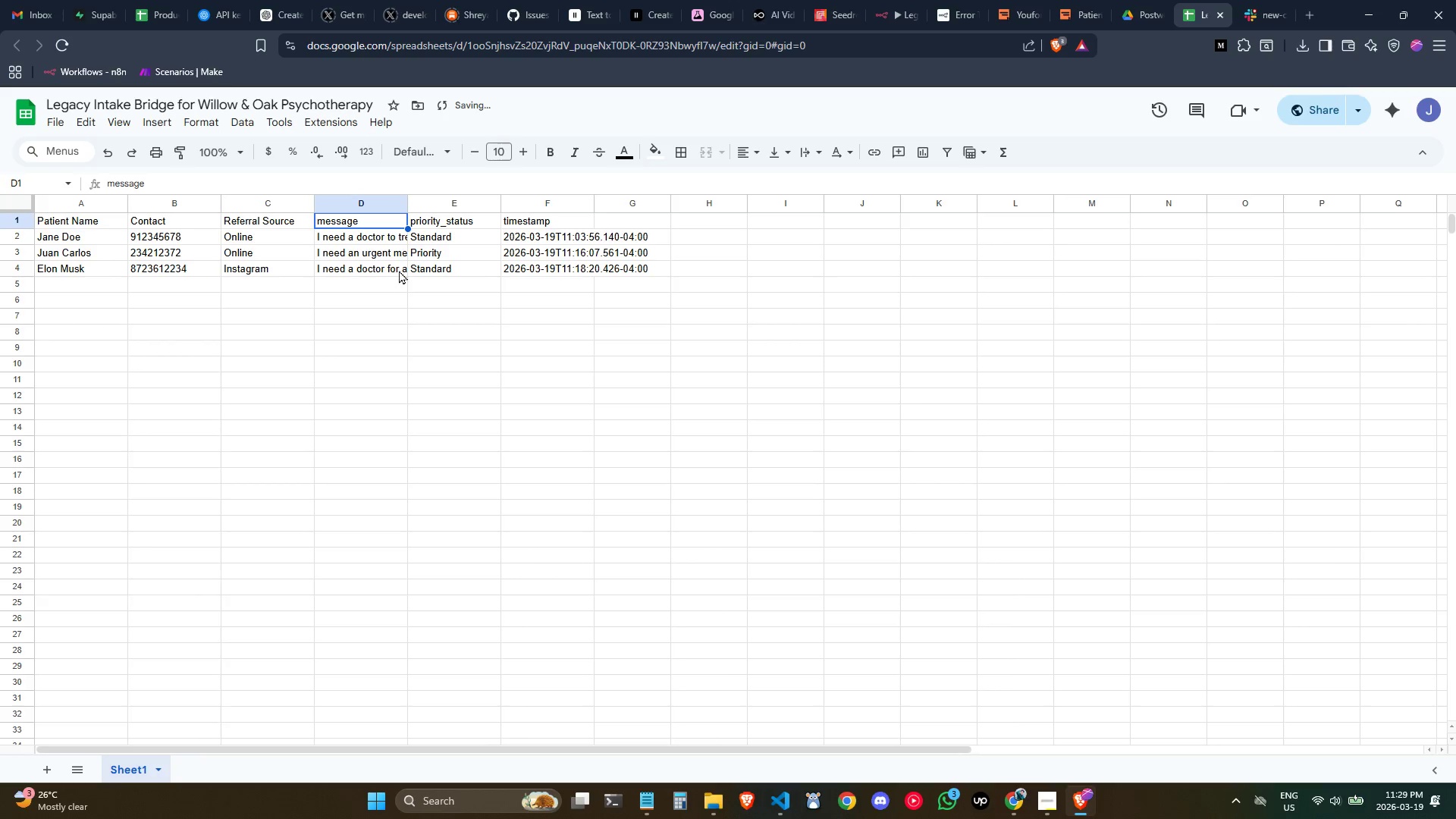 
key(Alt+Tab)